 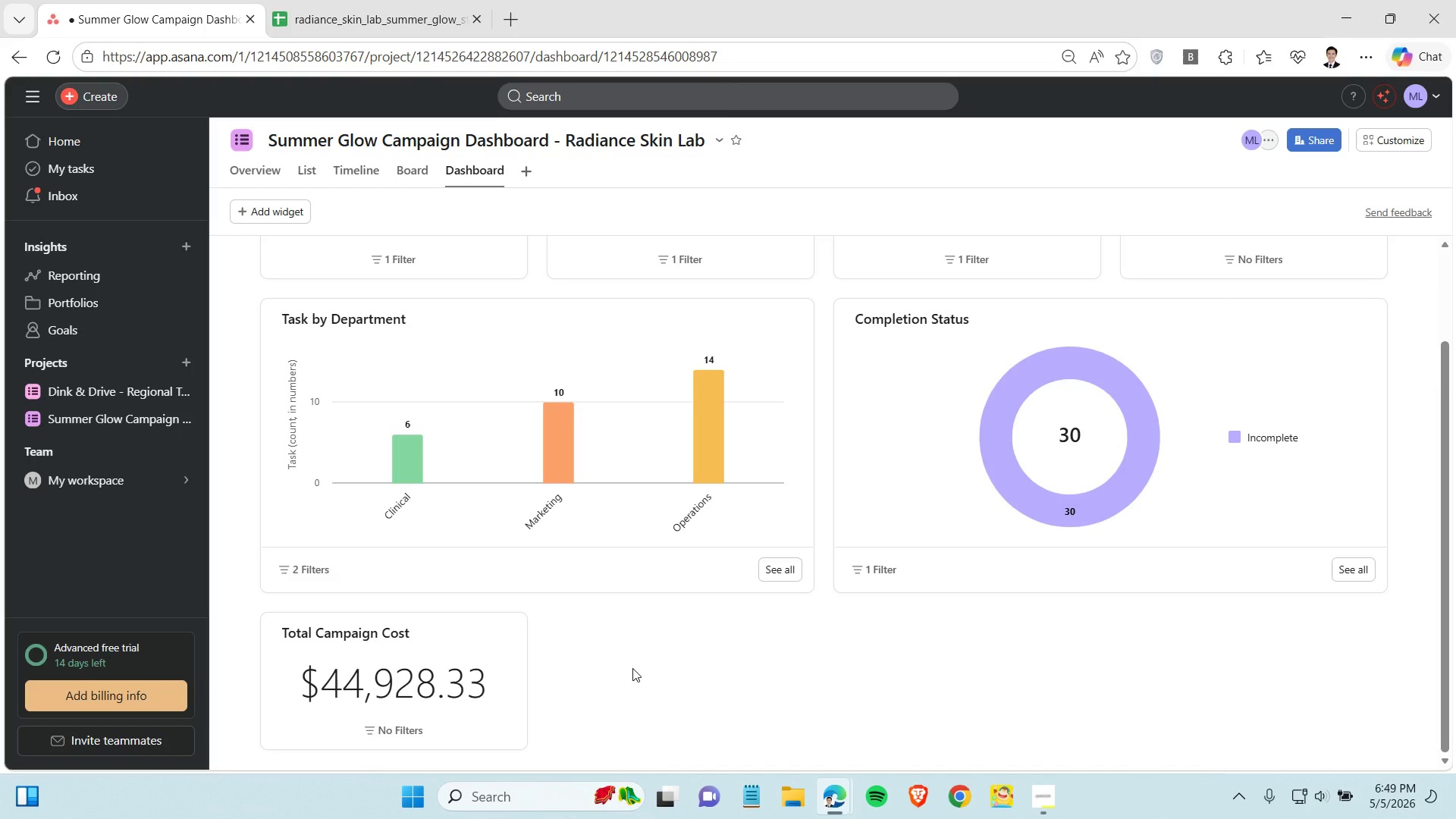 
triple_click([632, 668])
 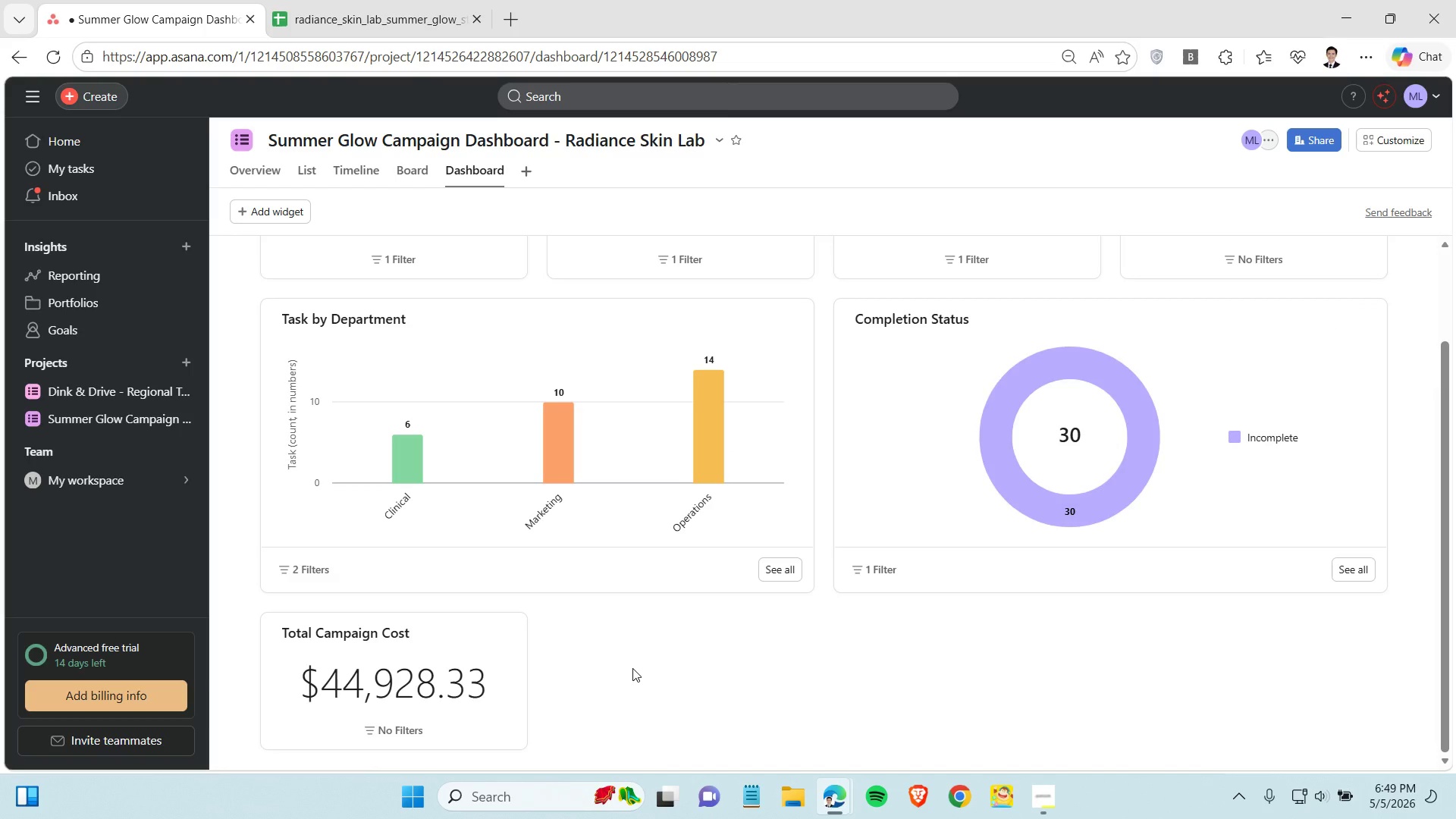 
triple_click([632, 668])
 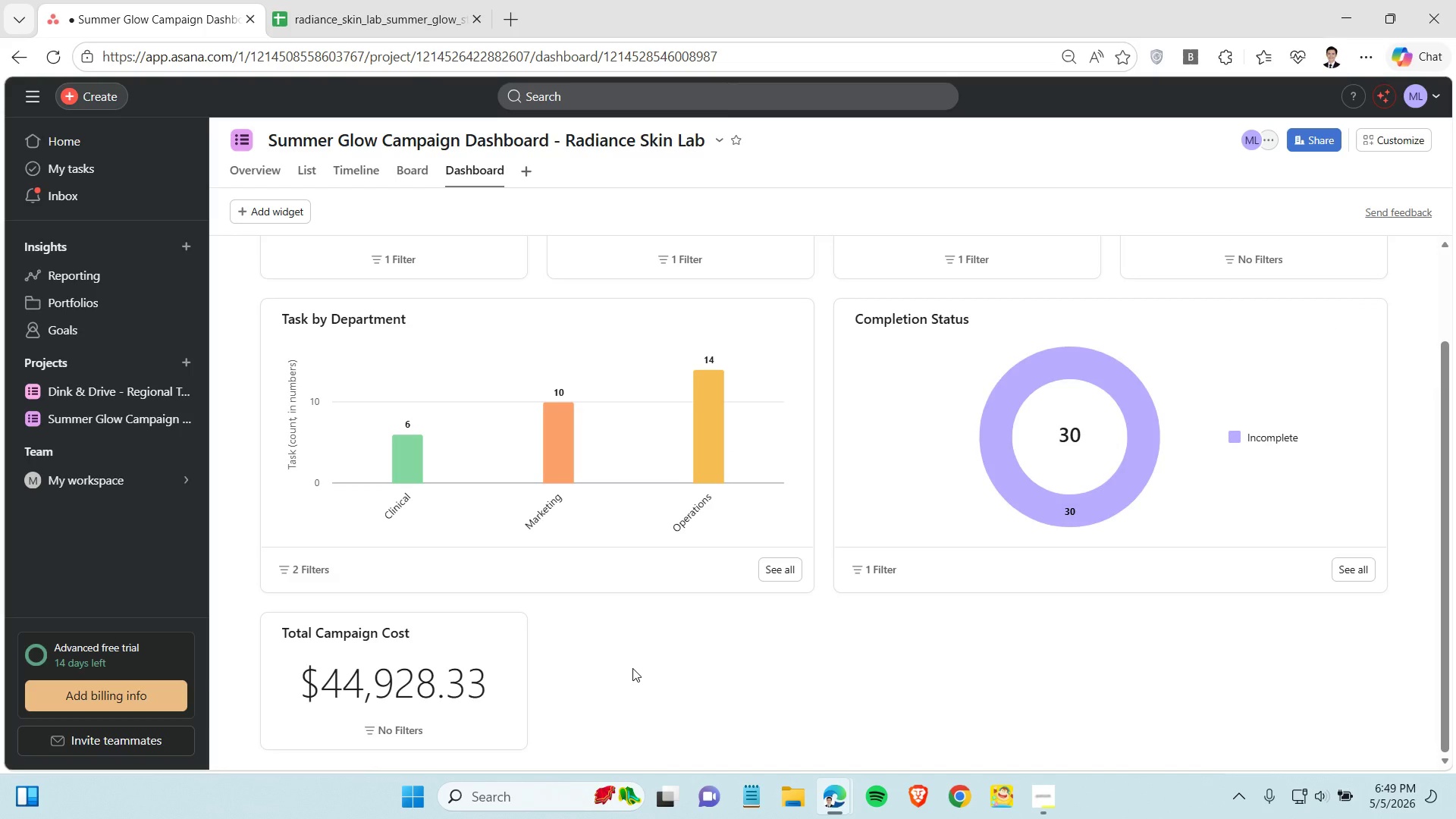 
triple_click([632, 668])
 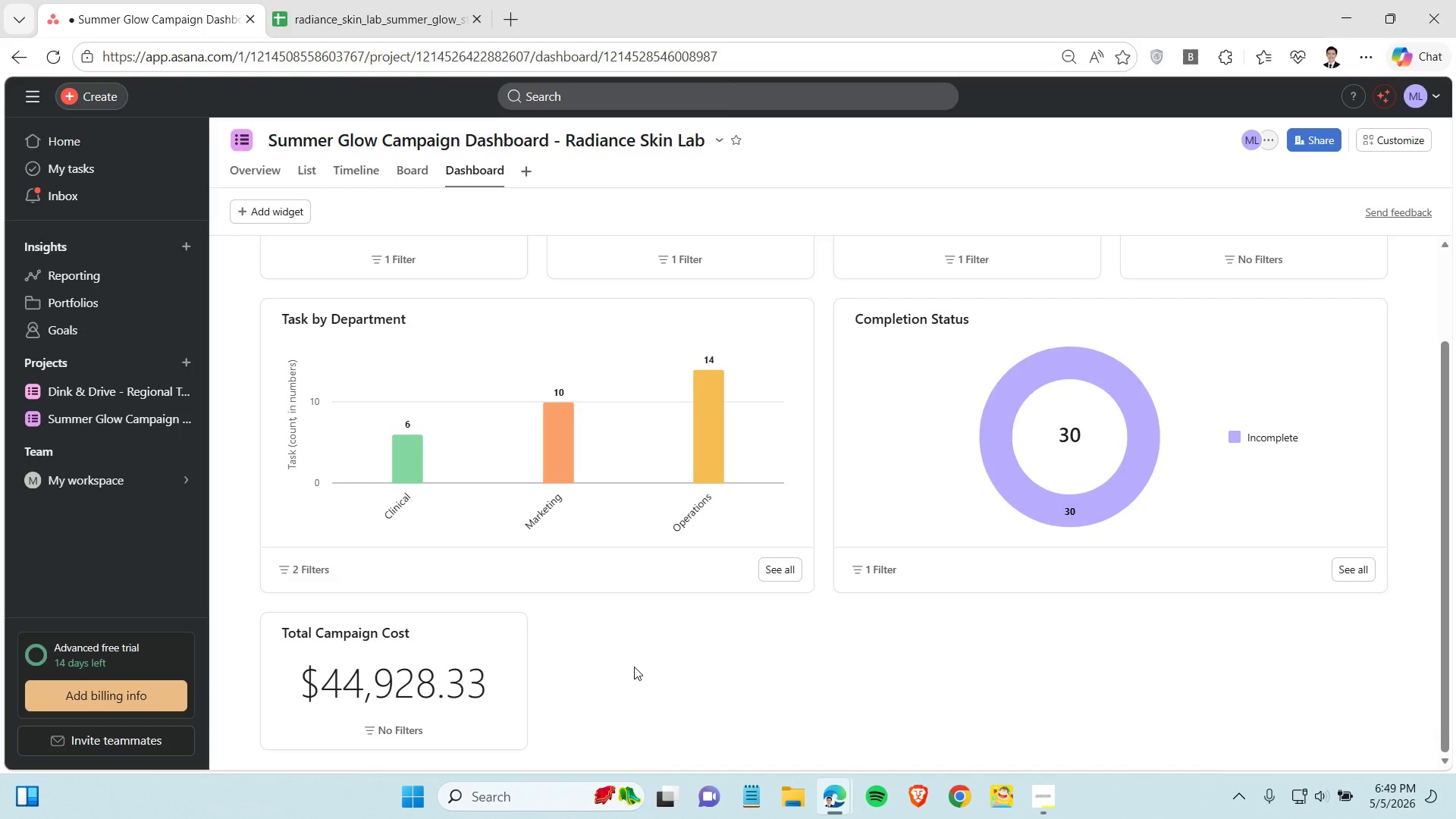 
triple_click([632, 668])
 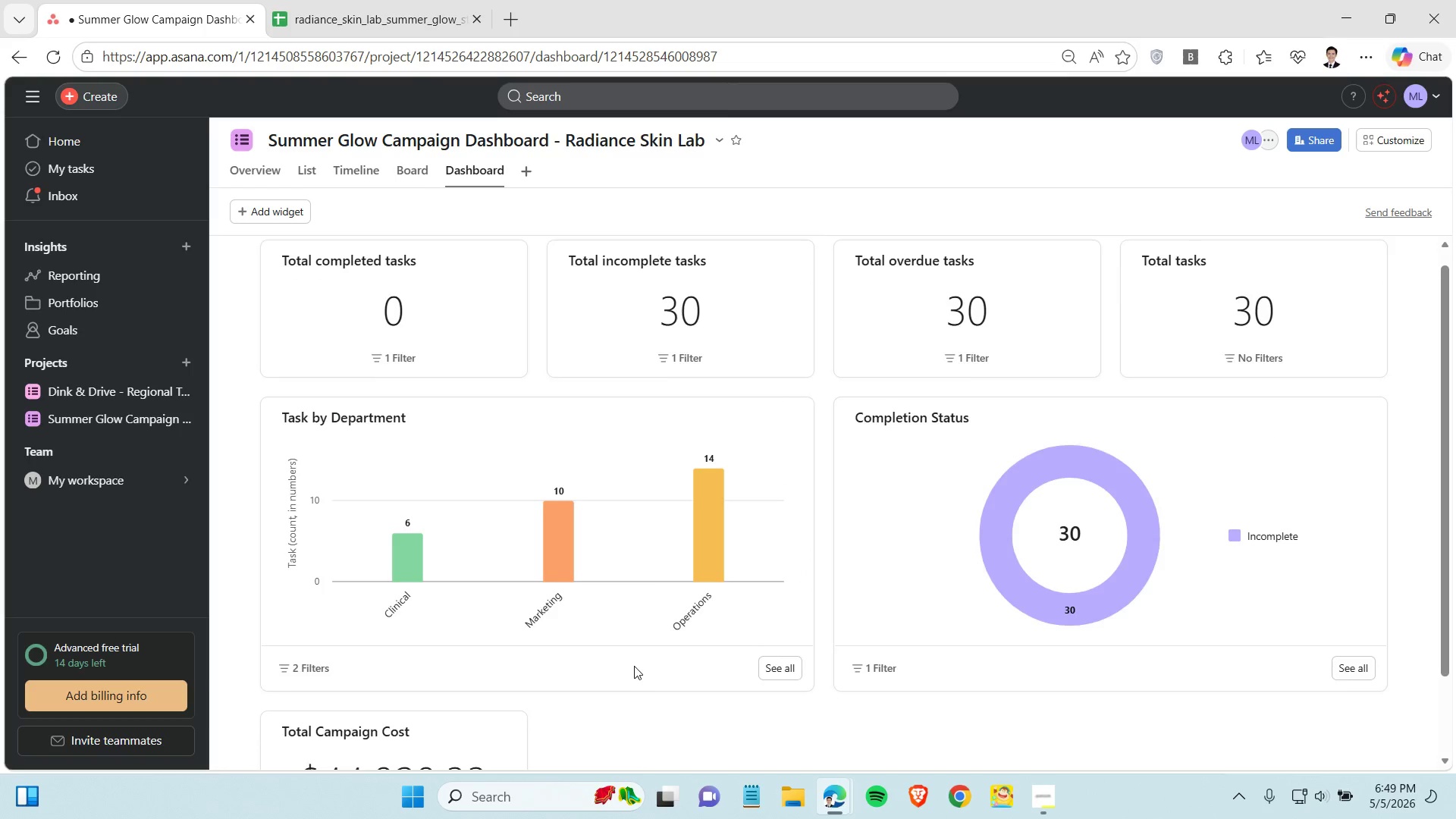 
scroll: coordinate [634, 666], scroll_direction: up, amount: 4.0
 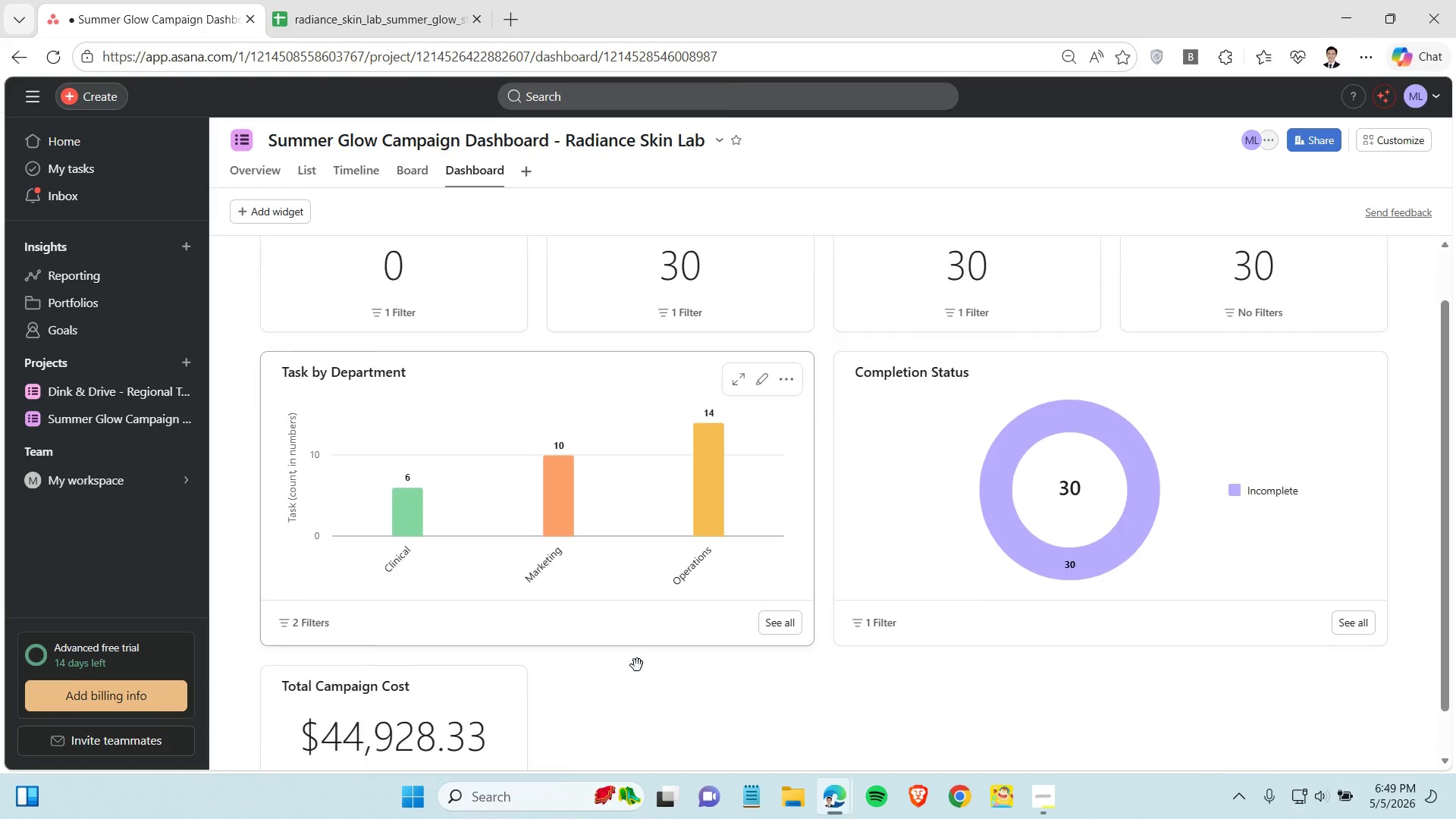 
scroll: coordinate [637, 665], scroll_direction: down, amount: 1.0
 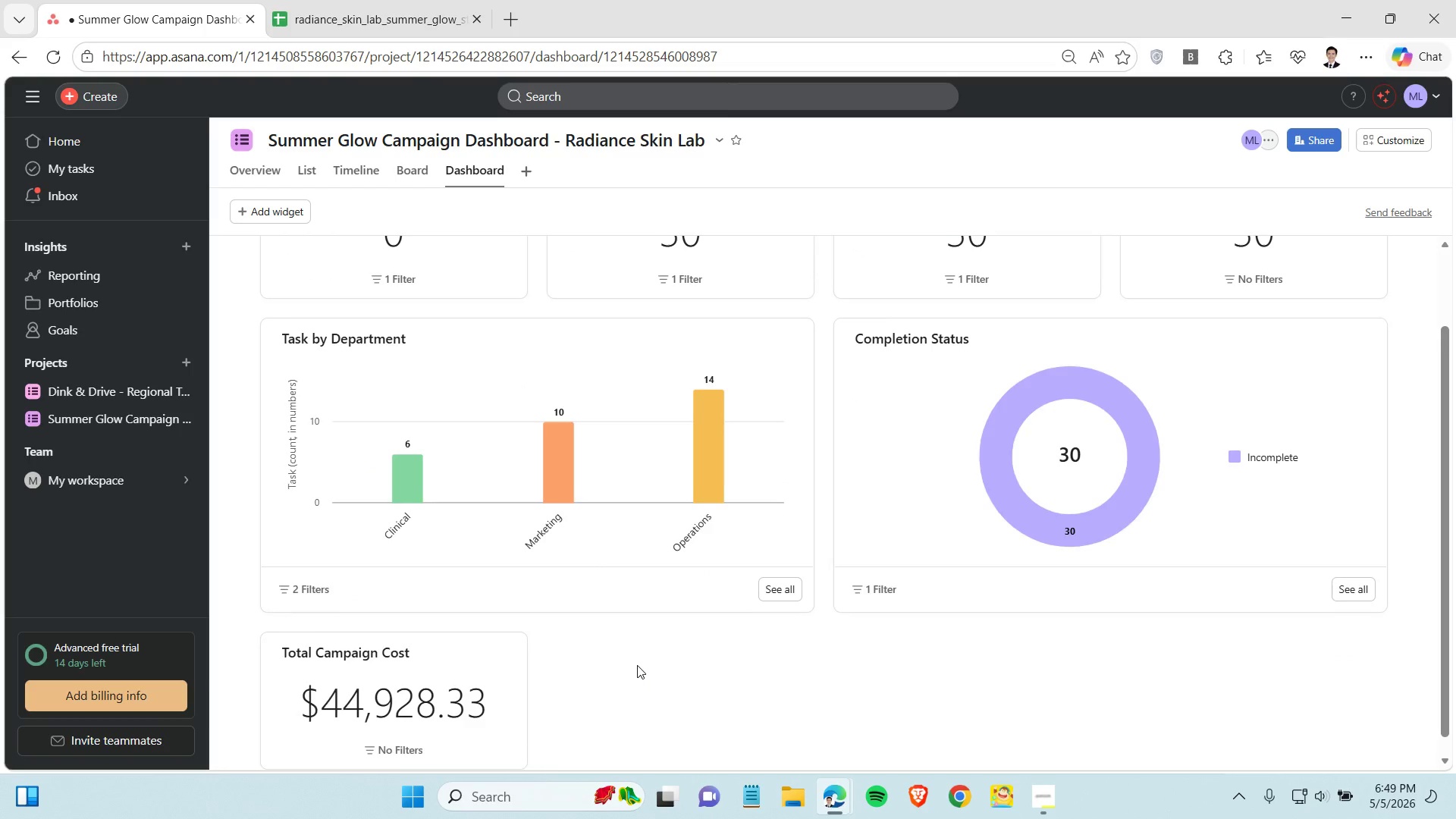 
scroll: coordinate [637, 665], scroll_direction: up, amount: 2.0
 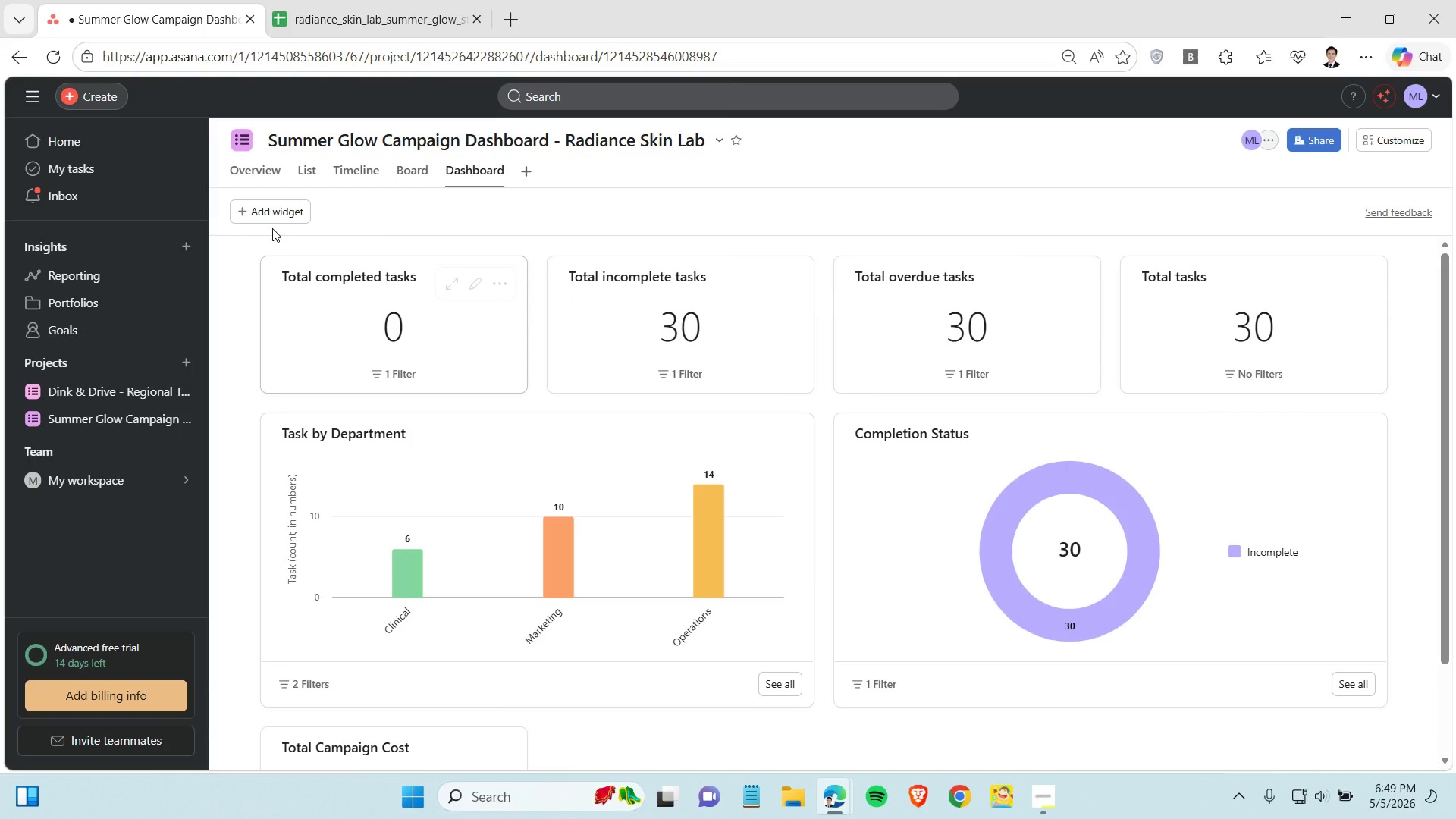 
left_click([272, 206])
 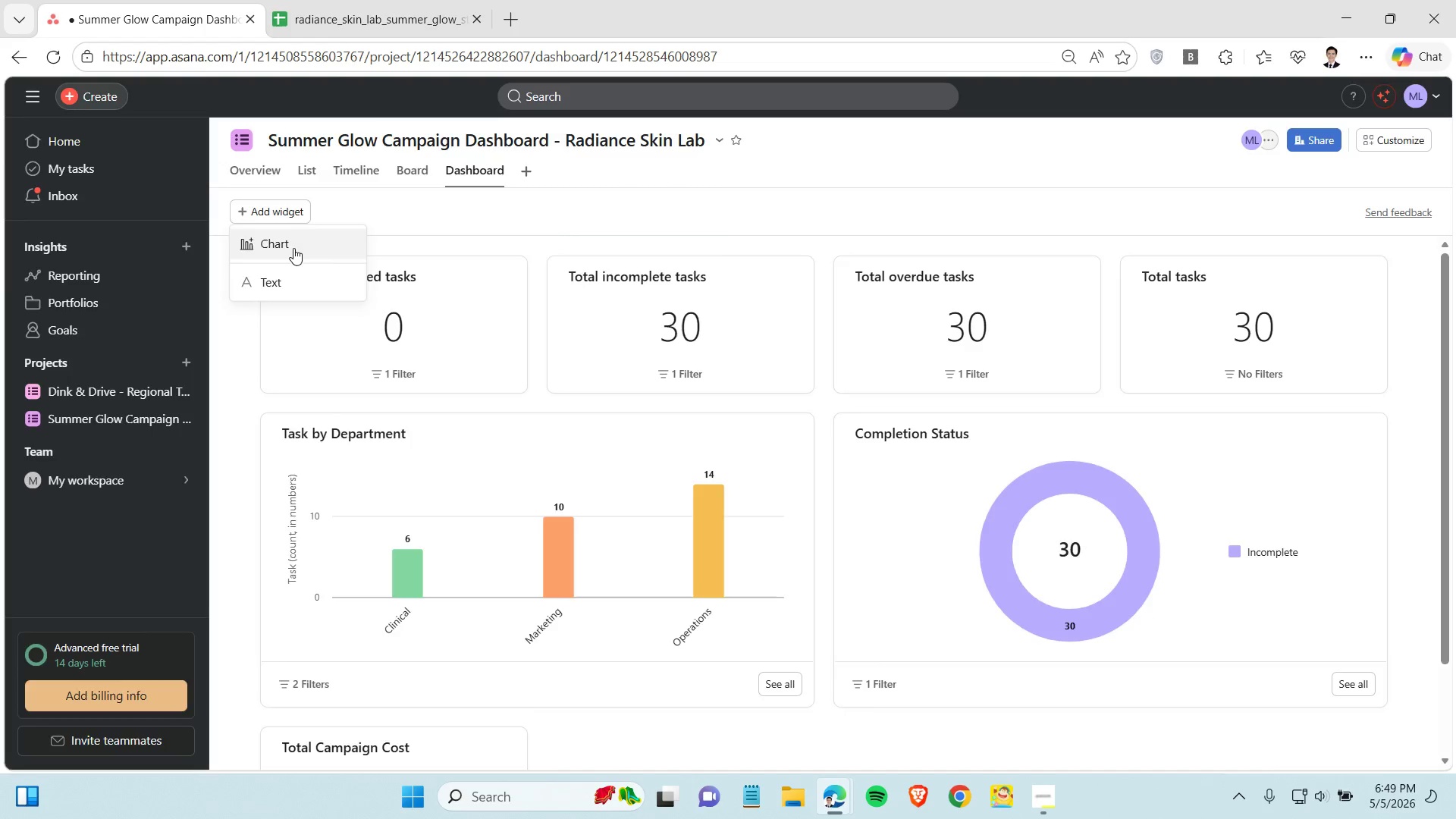 
left_click([293, 248])
 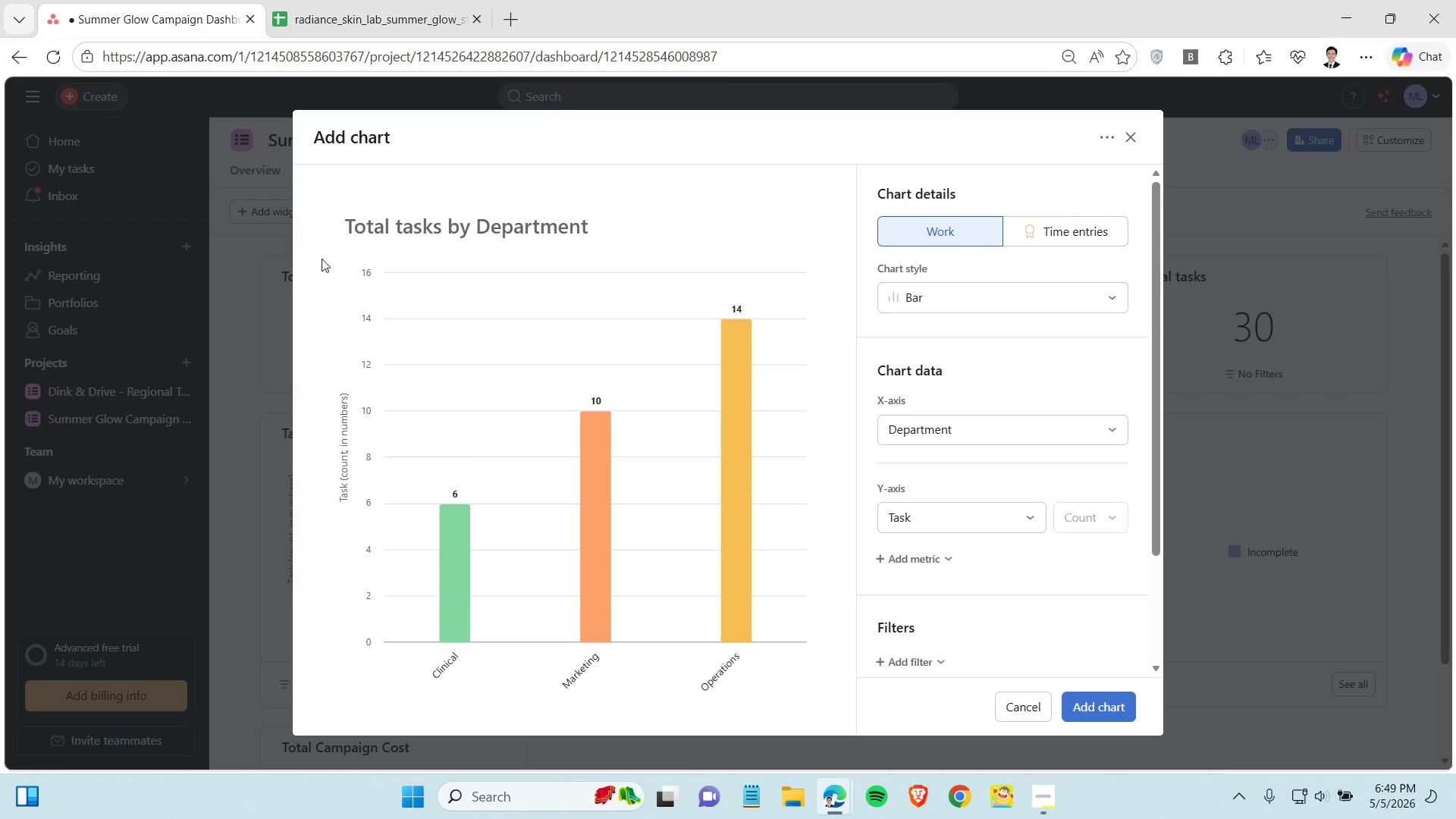 
wait(5.41)
 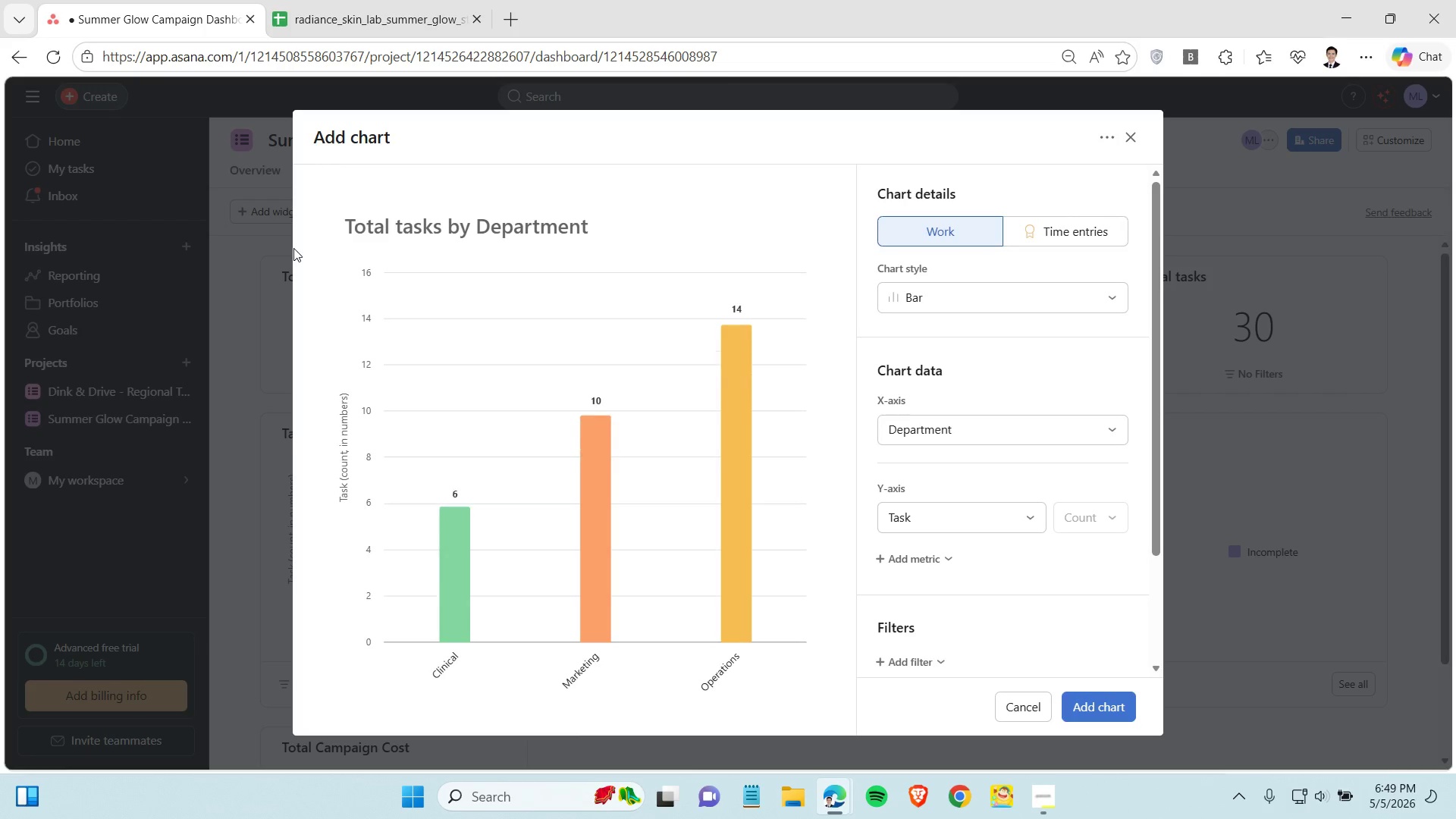 
left_click([938, 425])
 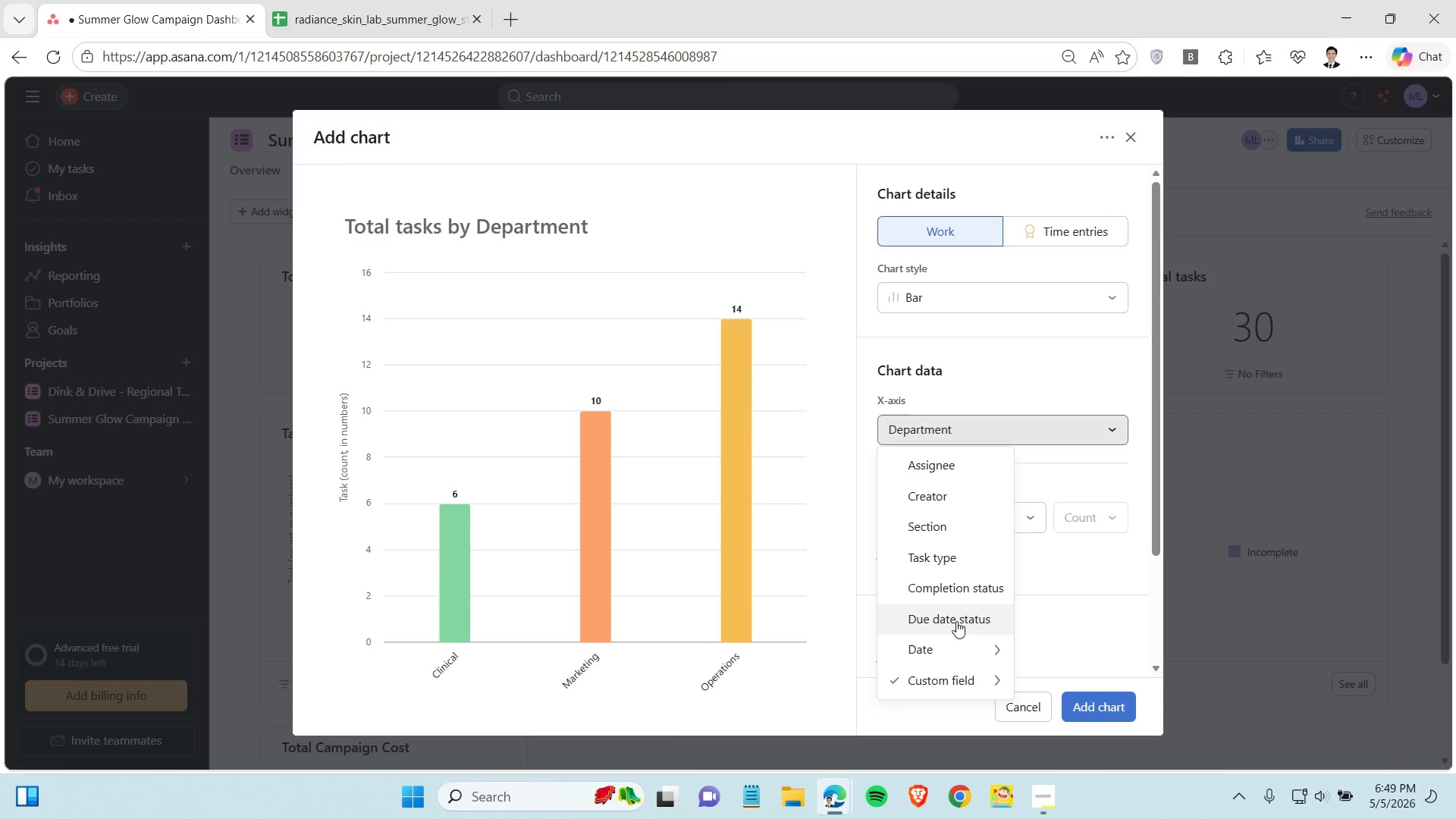 
left_click([956, 621])
 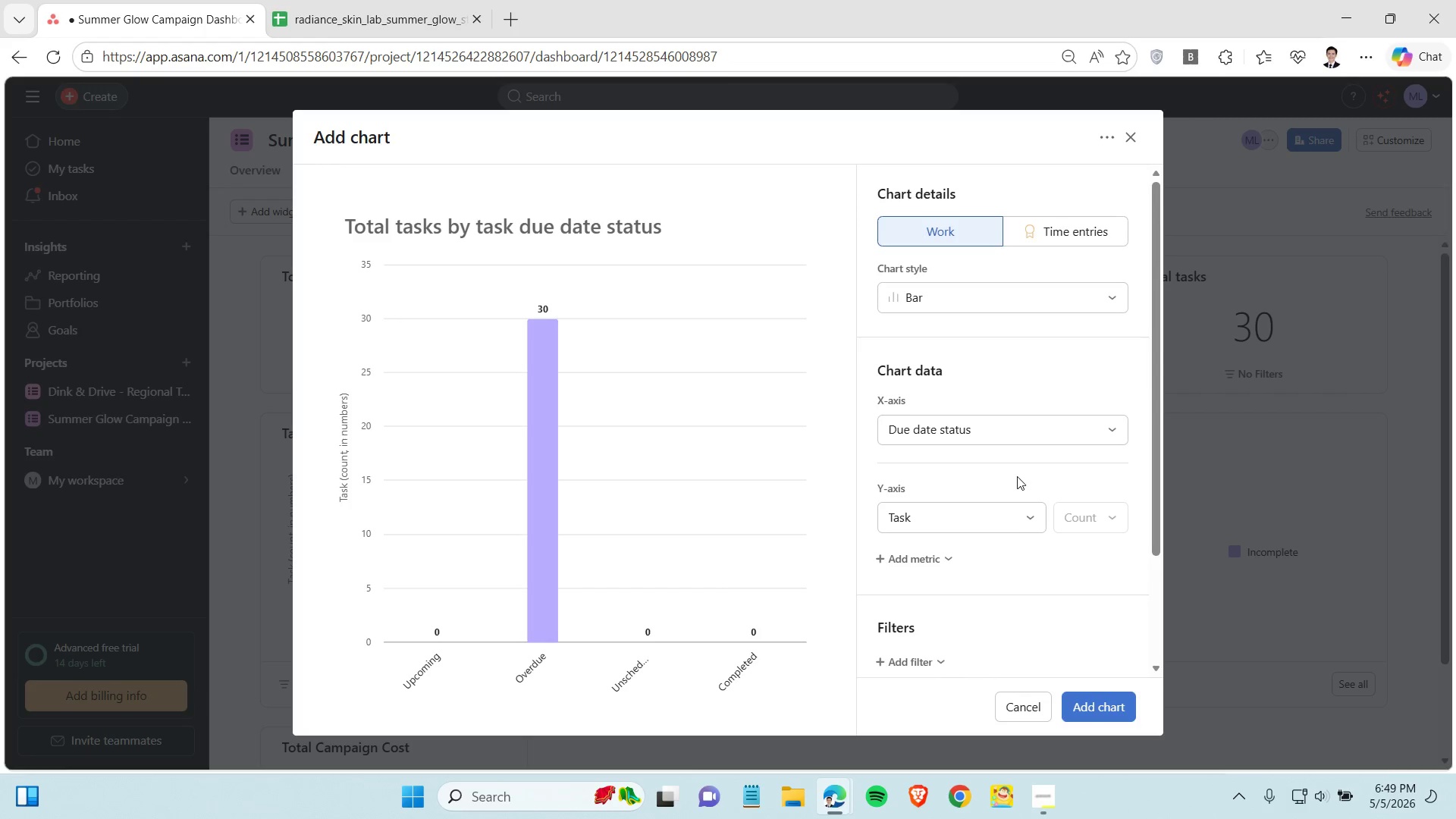 
wait(5.95)
 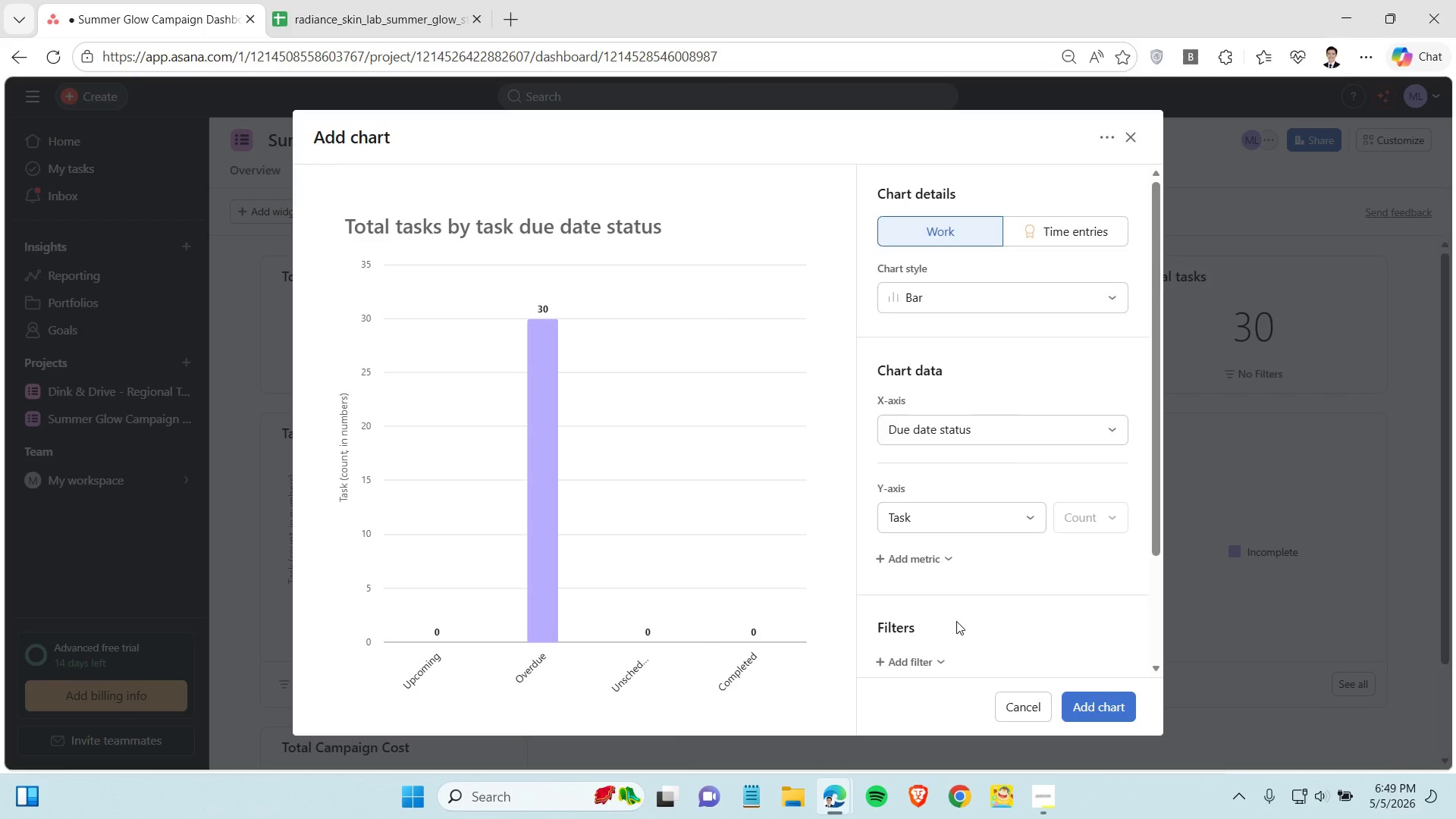 
left_click([970, 522])
 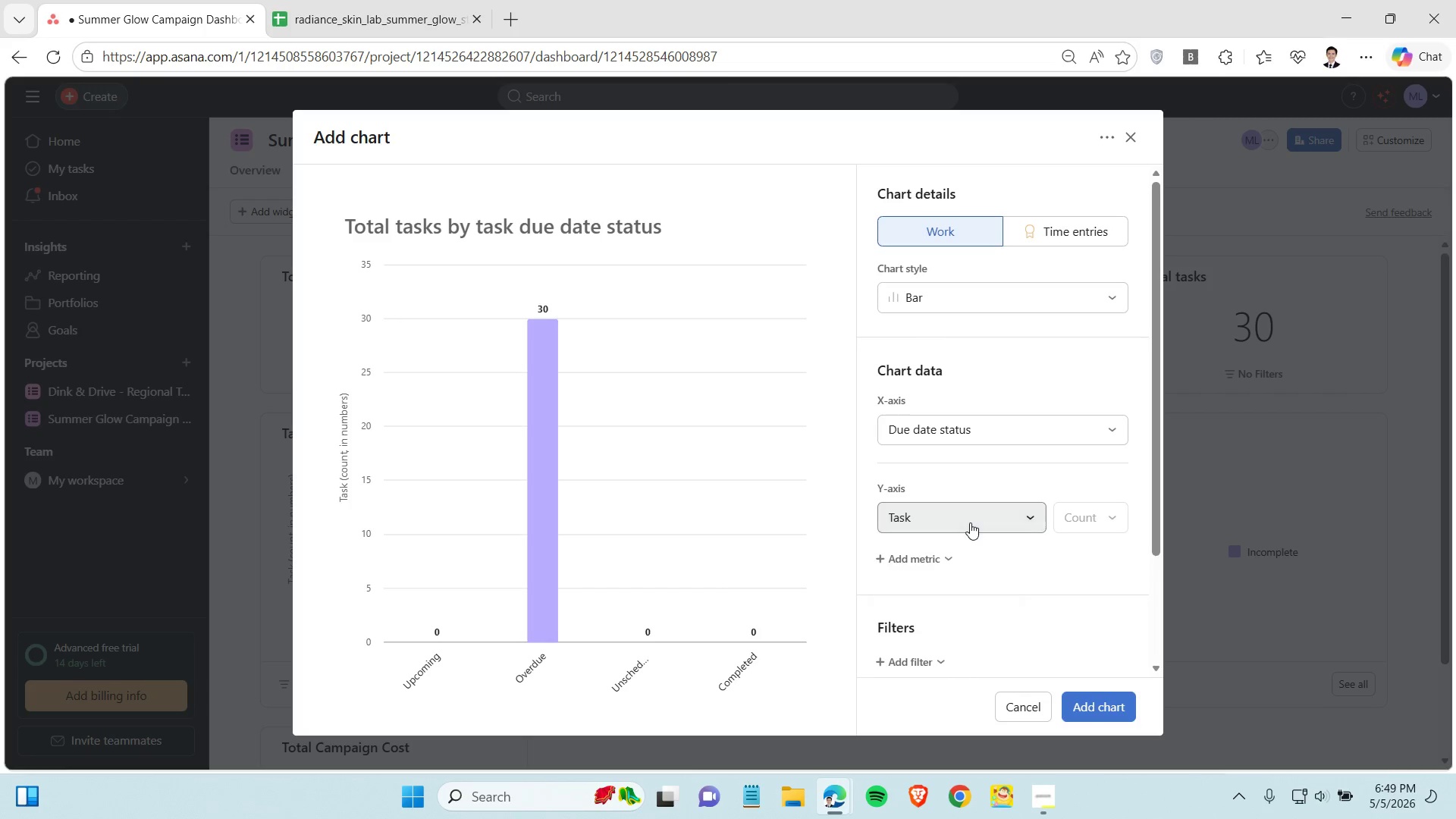 
left_click([970, 522])
 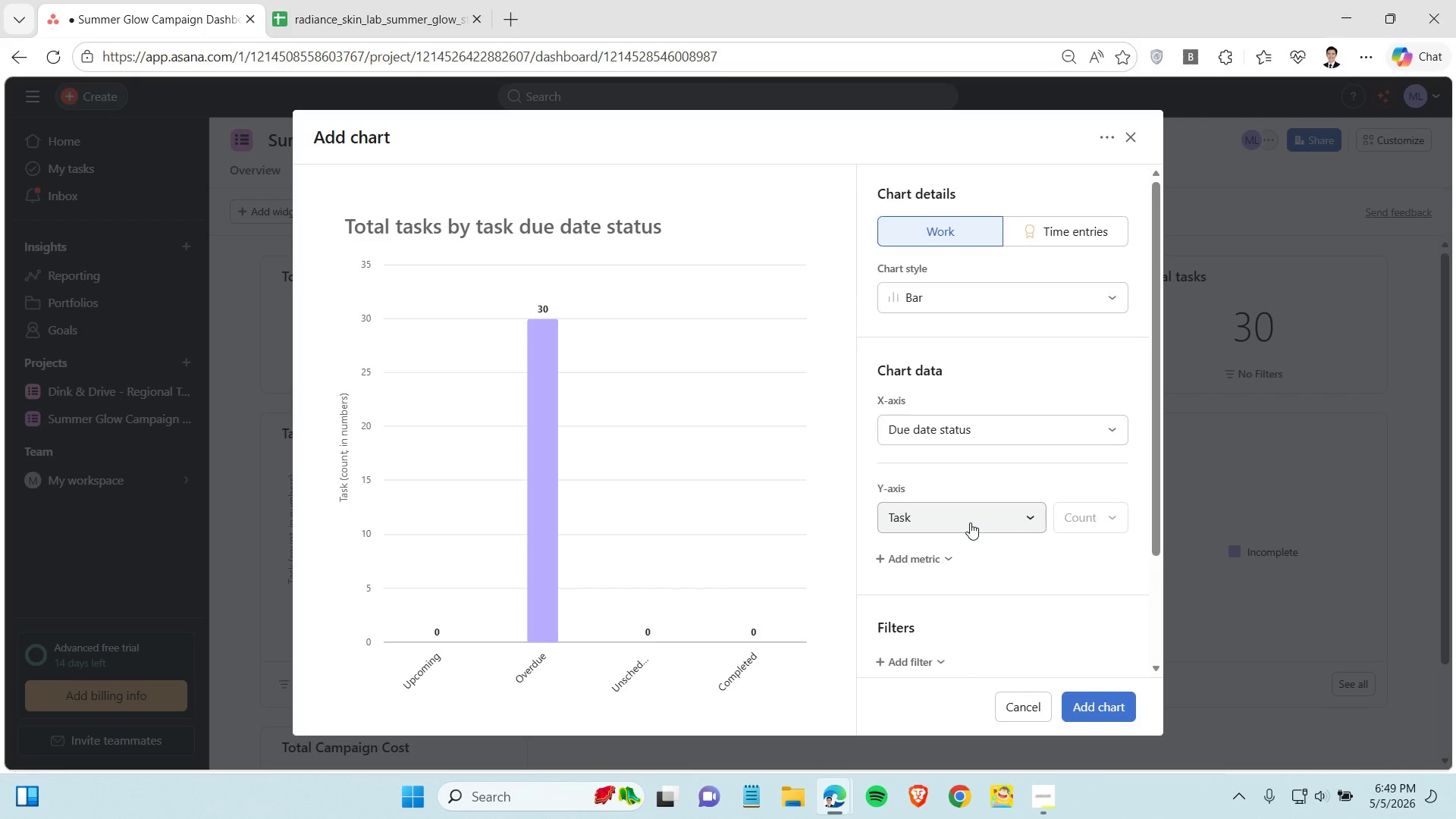 
wait(10.16)
 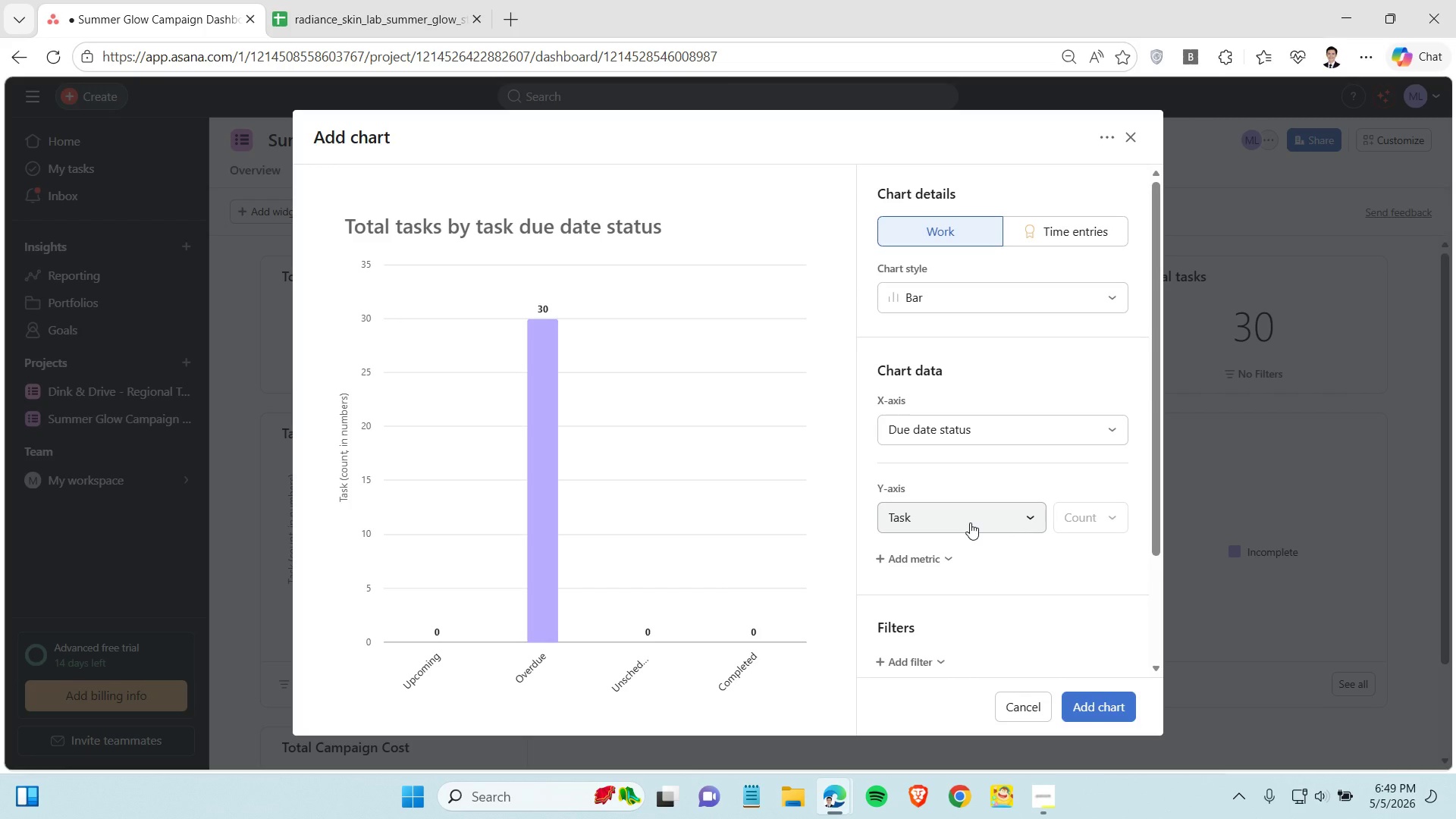 
left_click([1006, 431])
 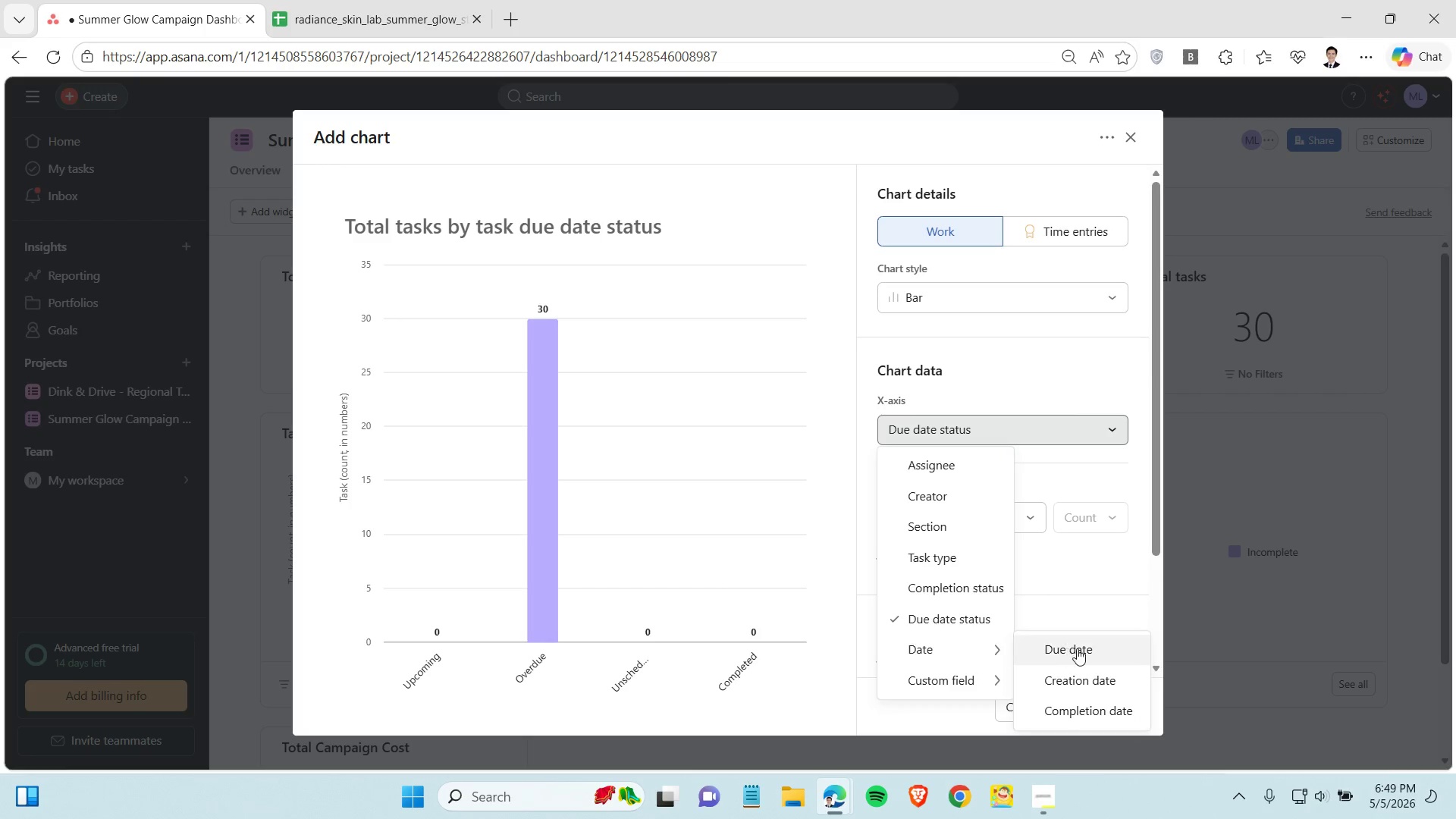 
left_click([1078, 648])
 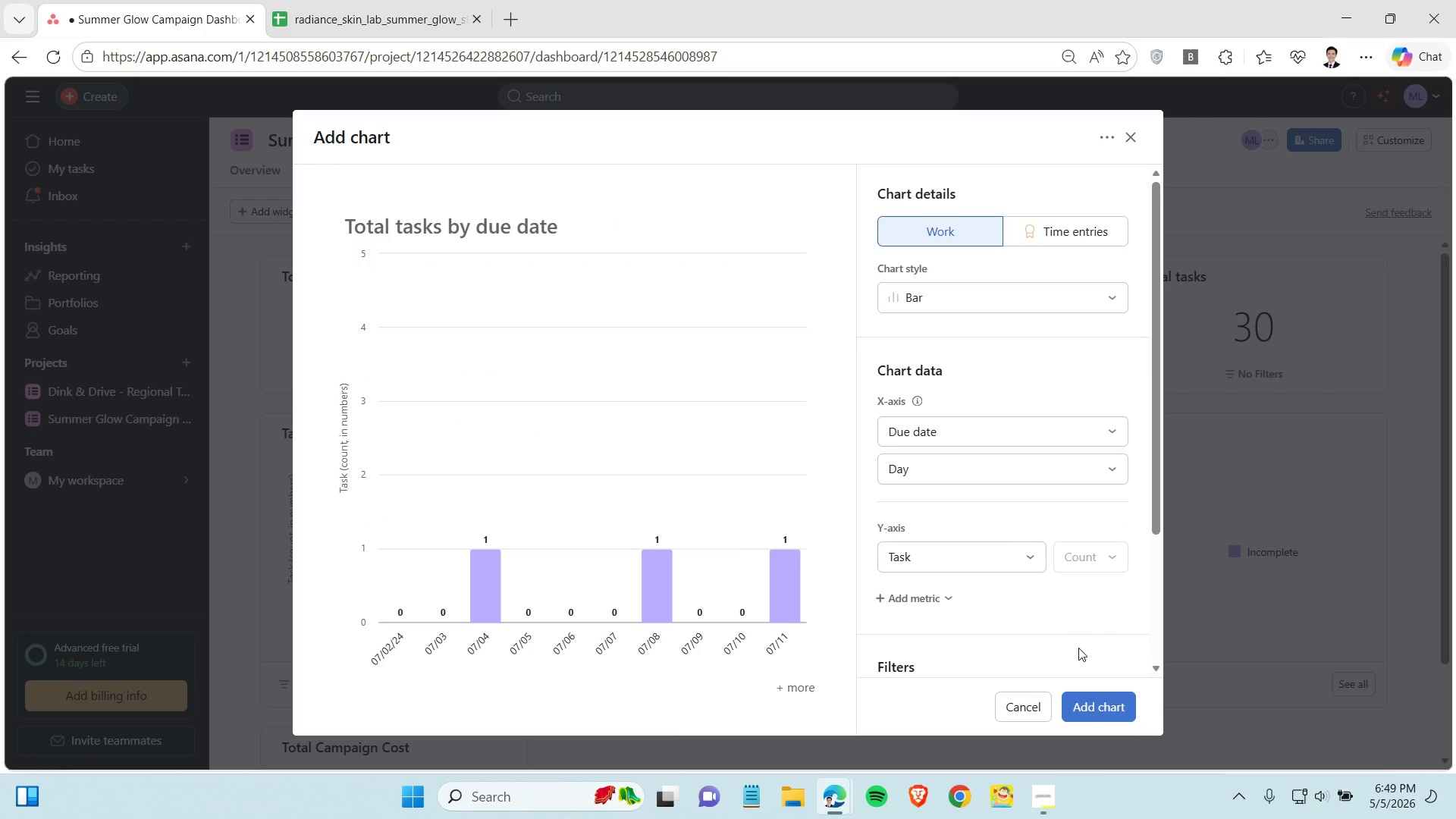 
left_click([979, 478])
 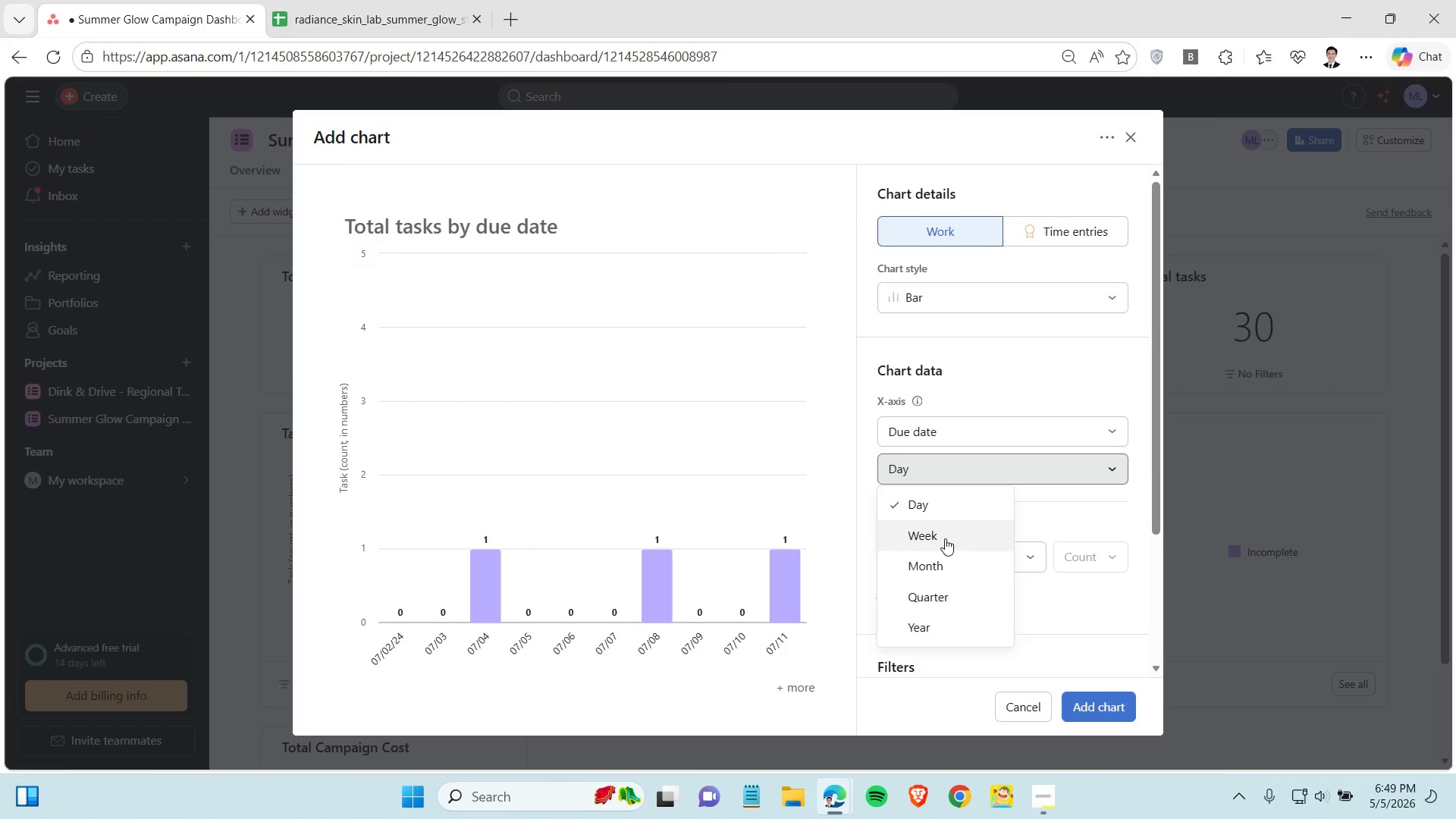 
left_click([945, 538])
 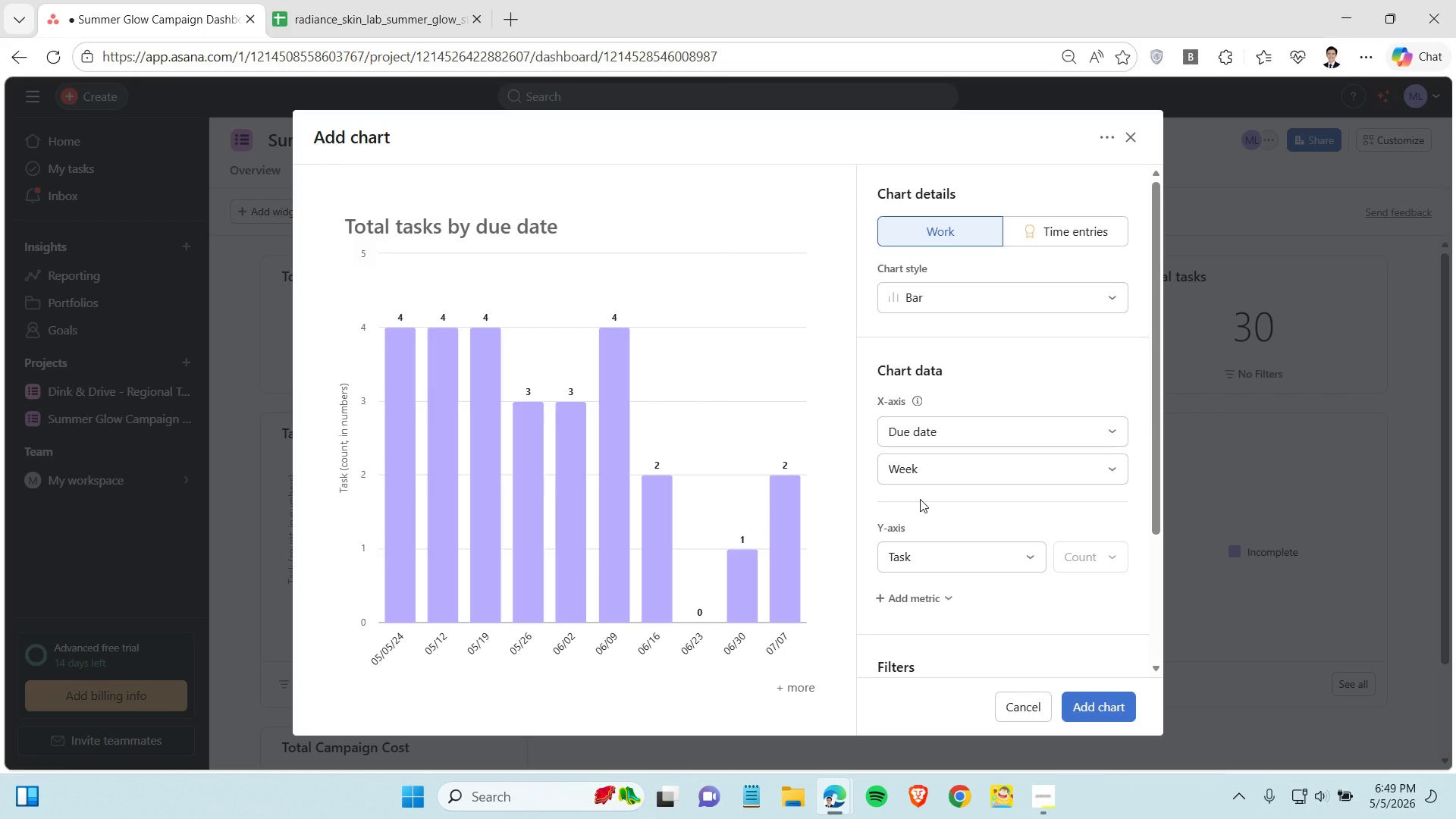 
wait(18.44)
 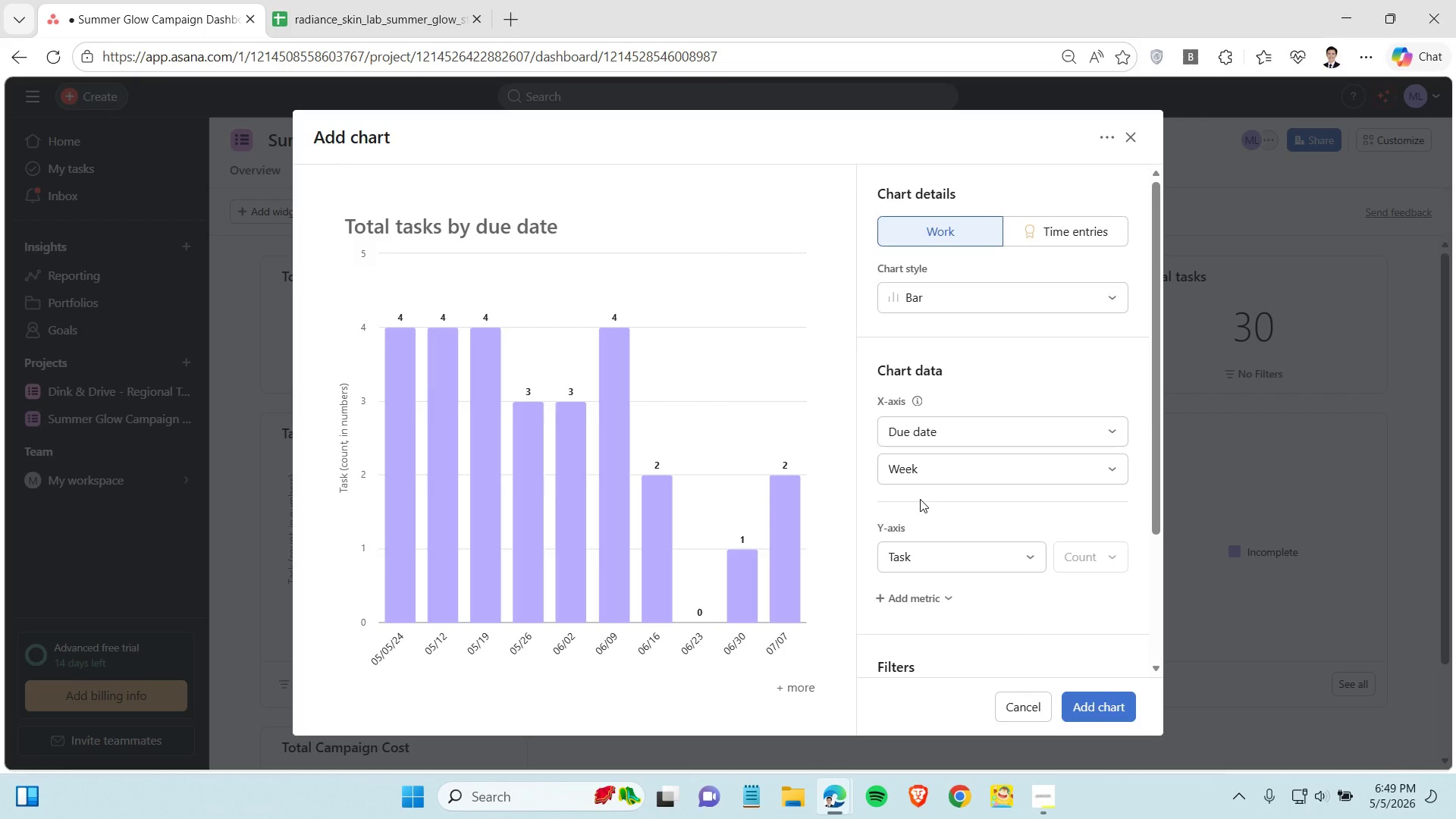 
left_click([479, 224])
 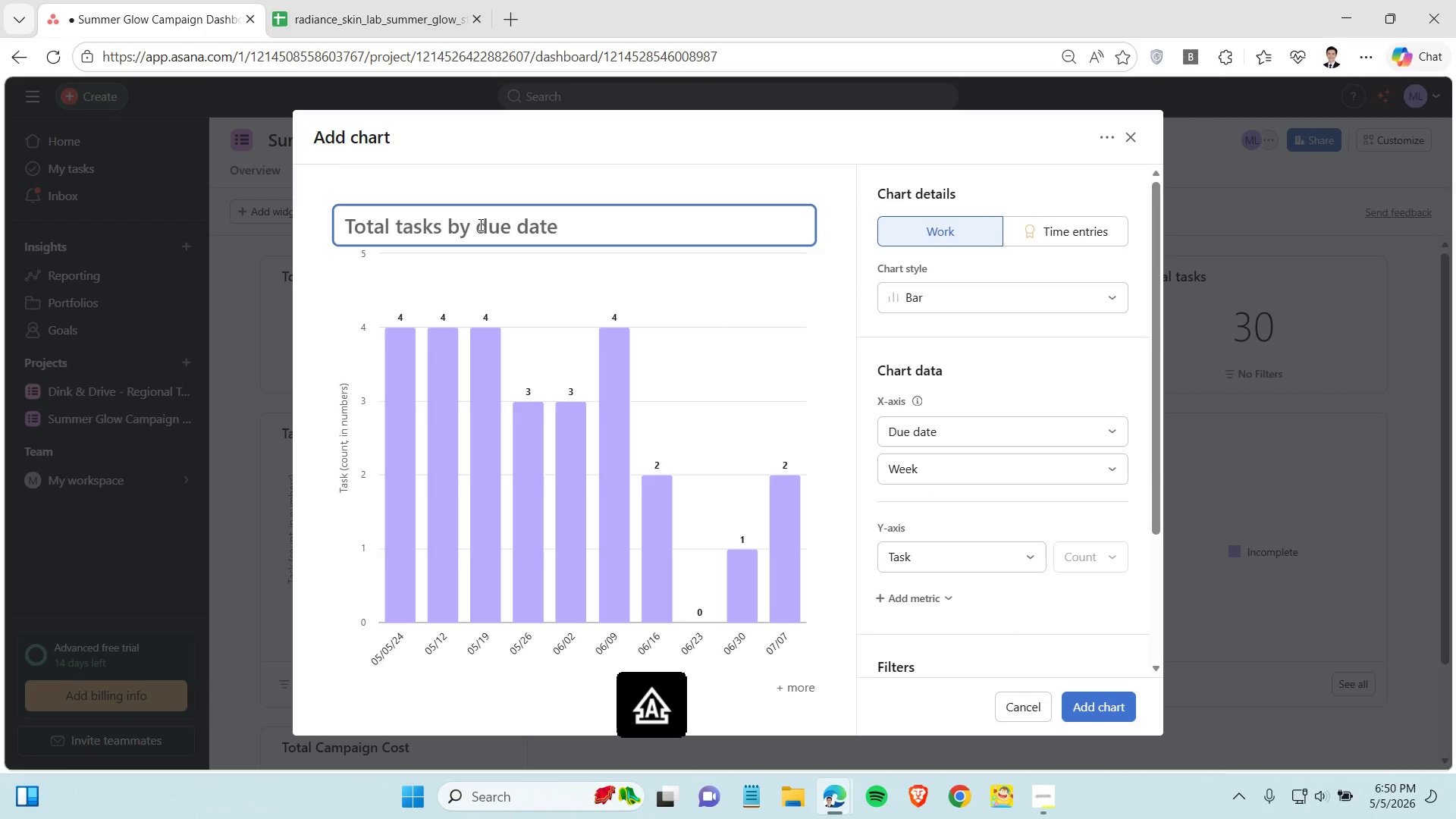 
type(Upocoming Deadlines)
 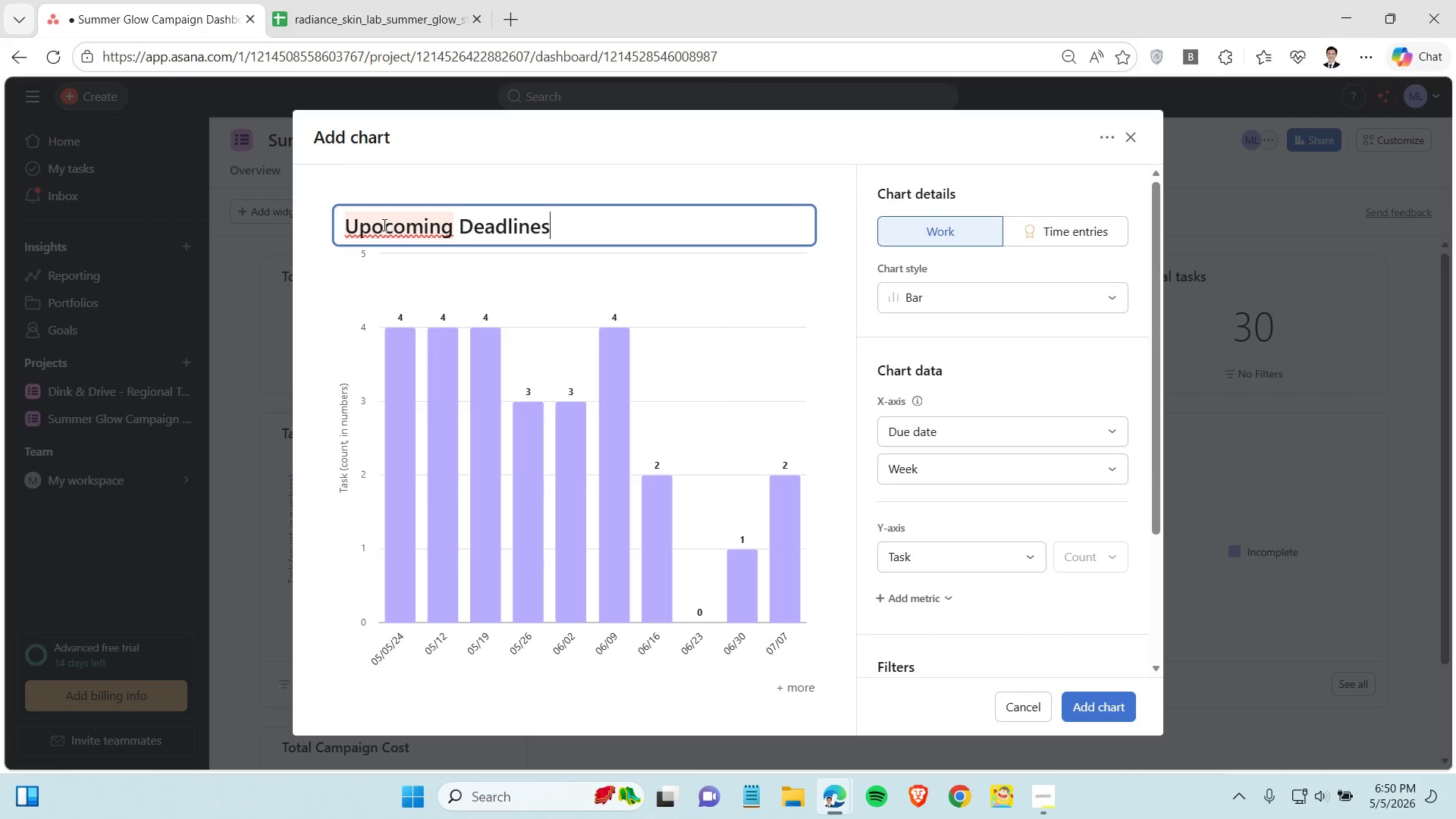 
left_click([383, 224])
 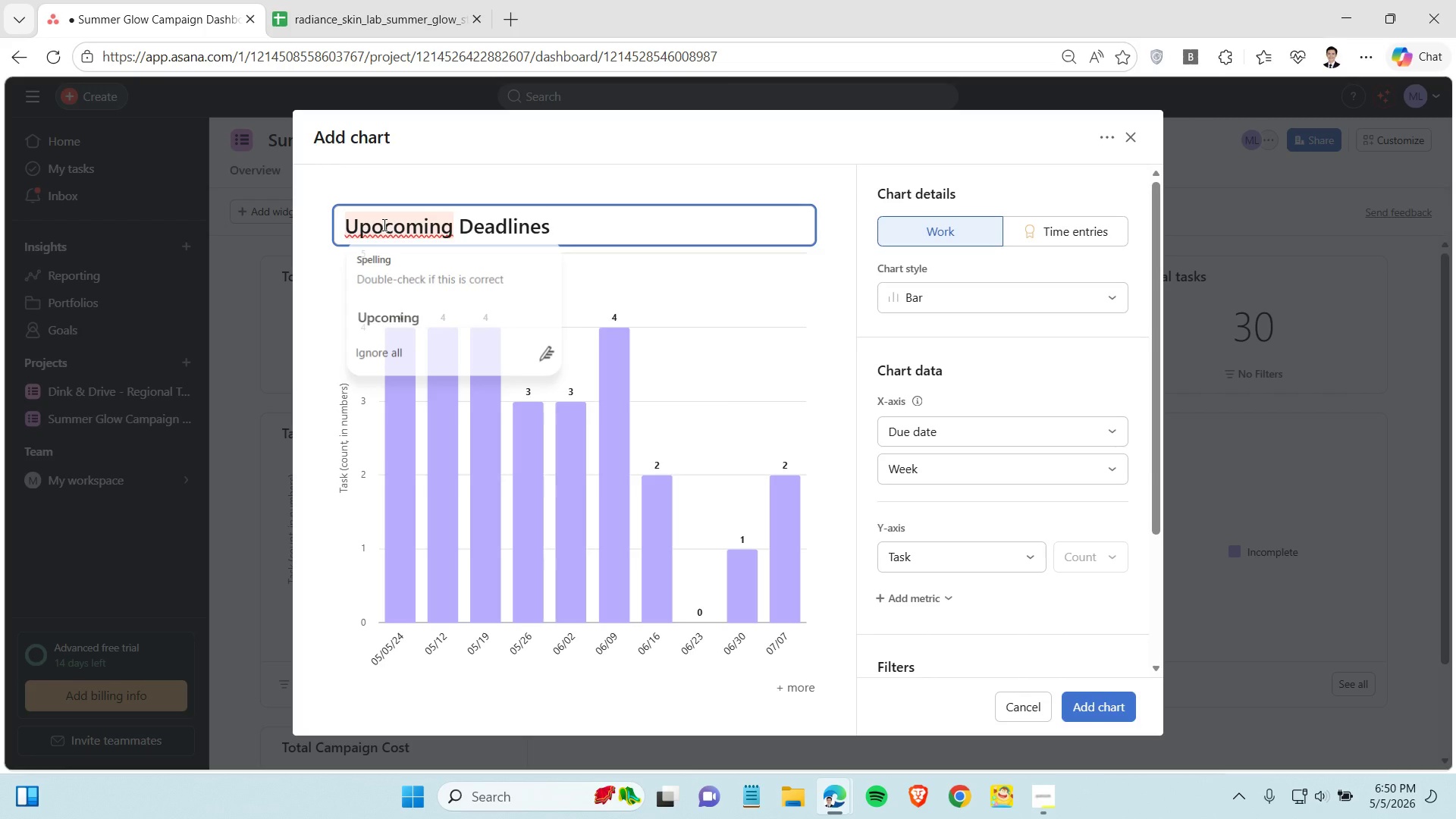 
key(Backspace)
 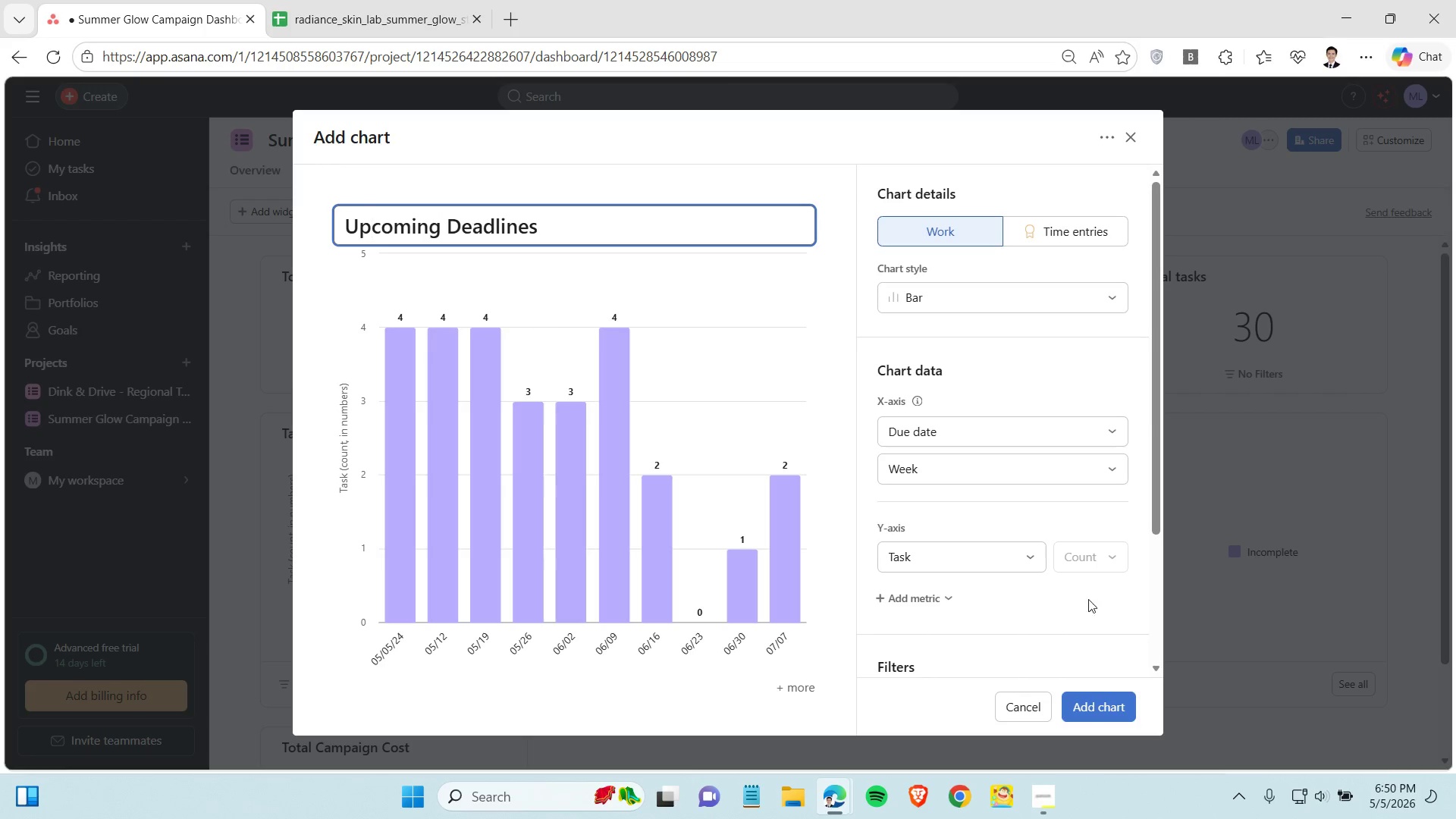 
scroll: coordinate [1092, 616], scroll_direction: down, amount: 1.0
 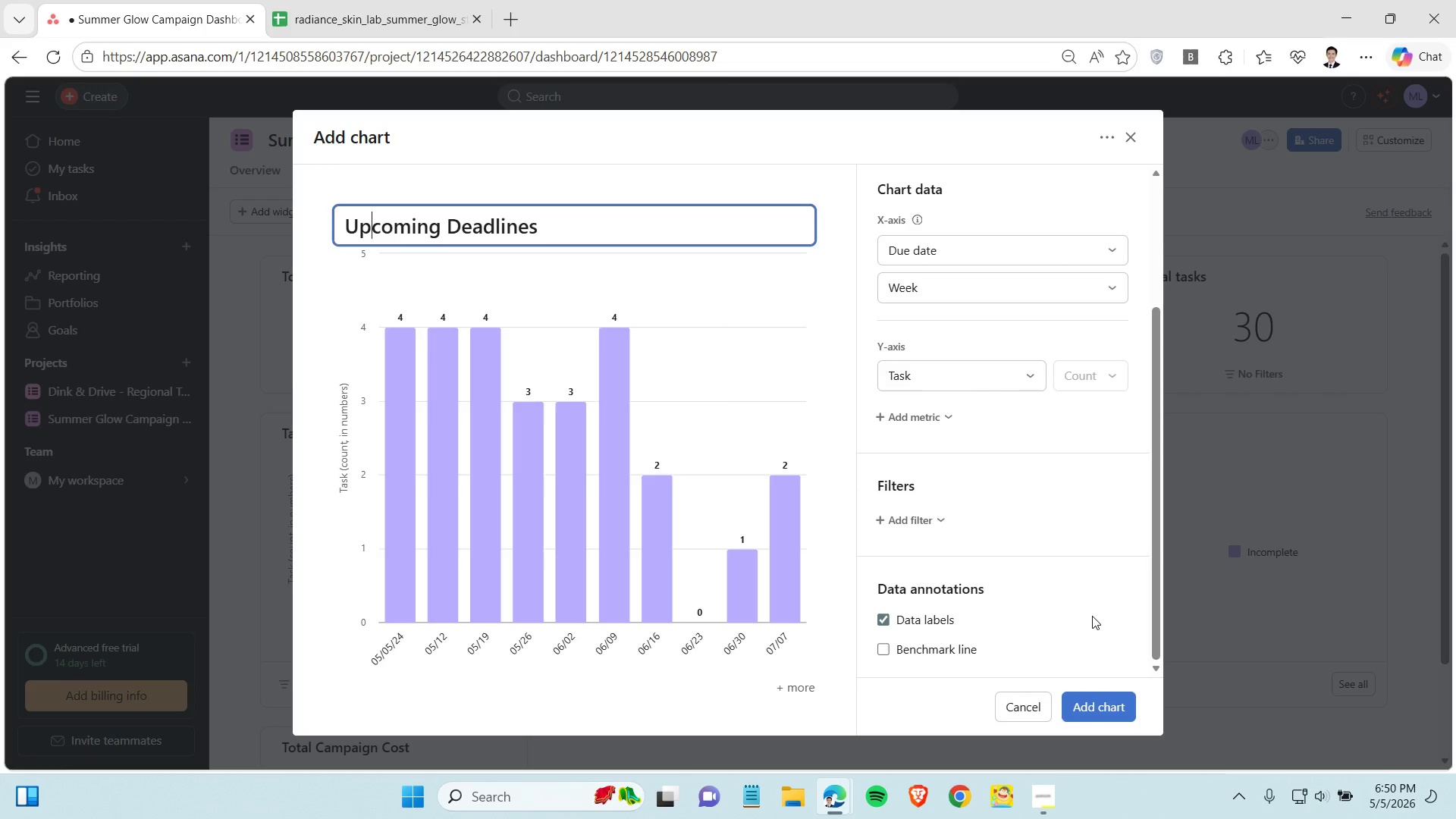 
left_click([1102, 704])
 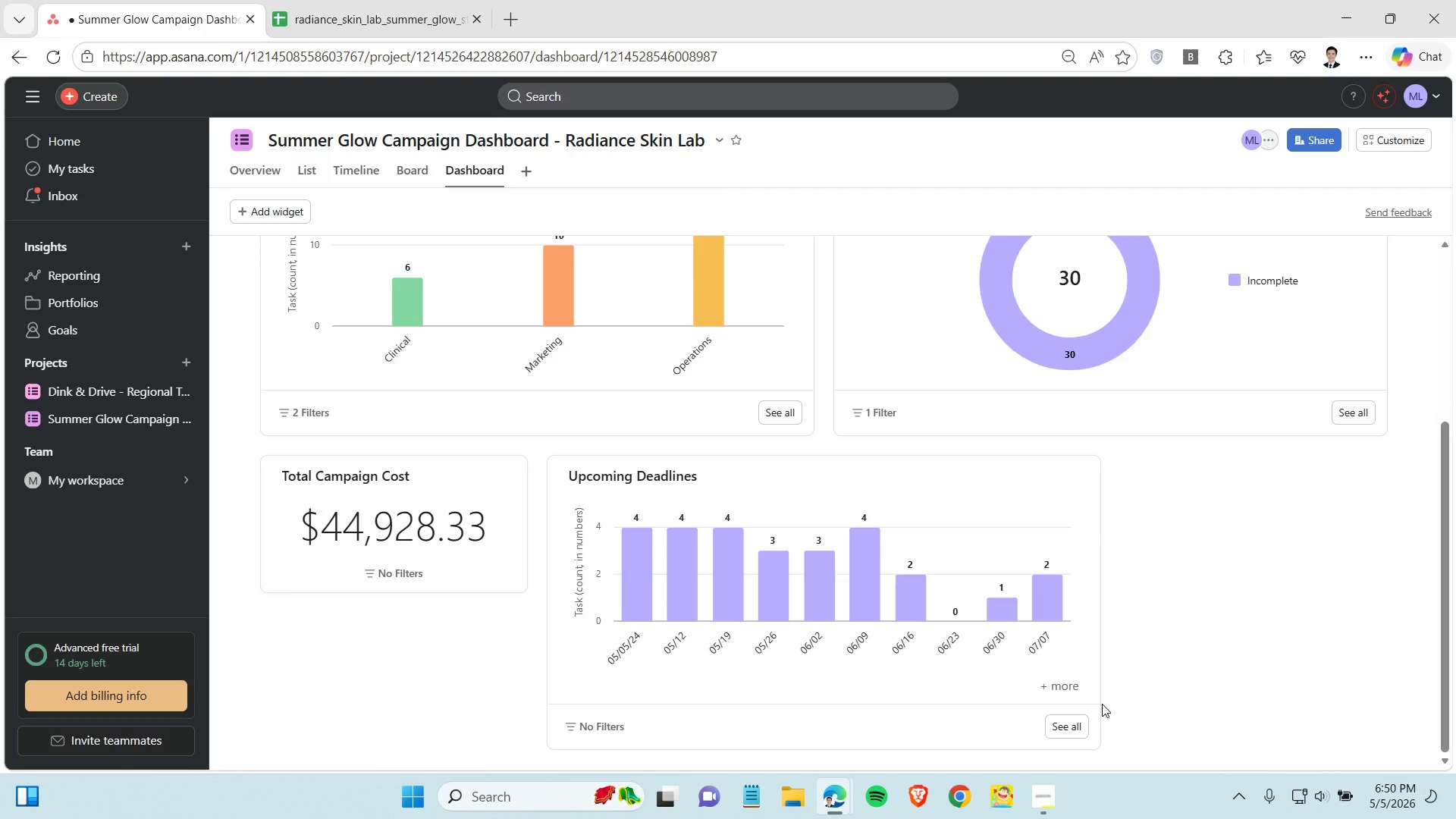 
wait(10.5)
 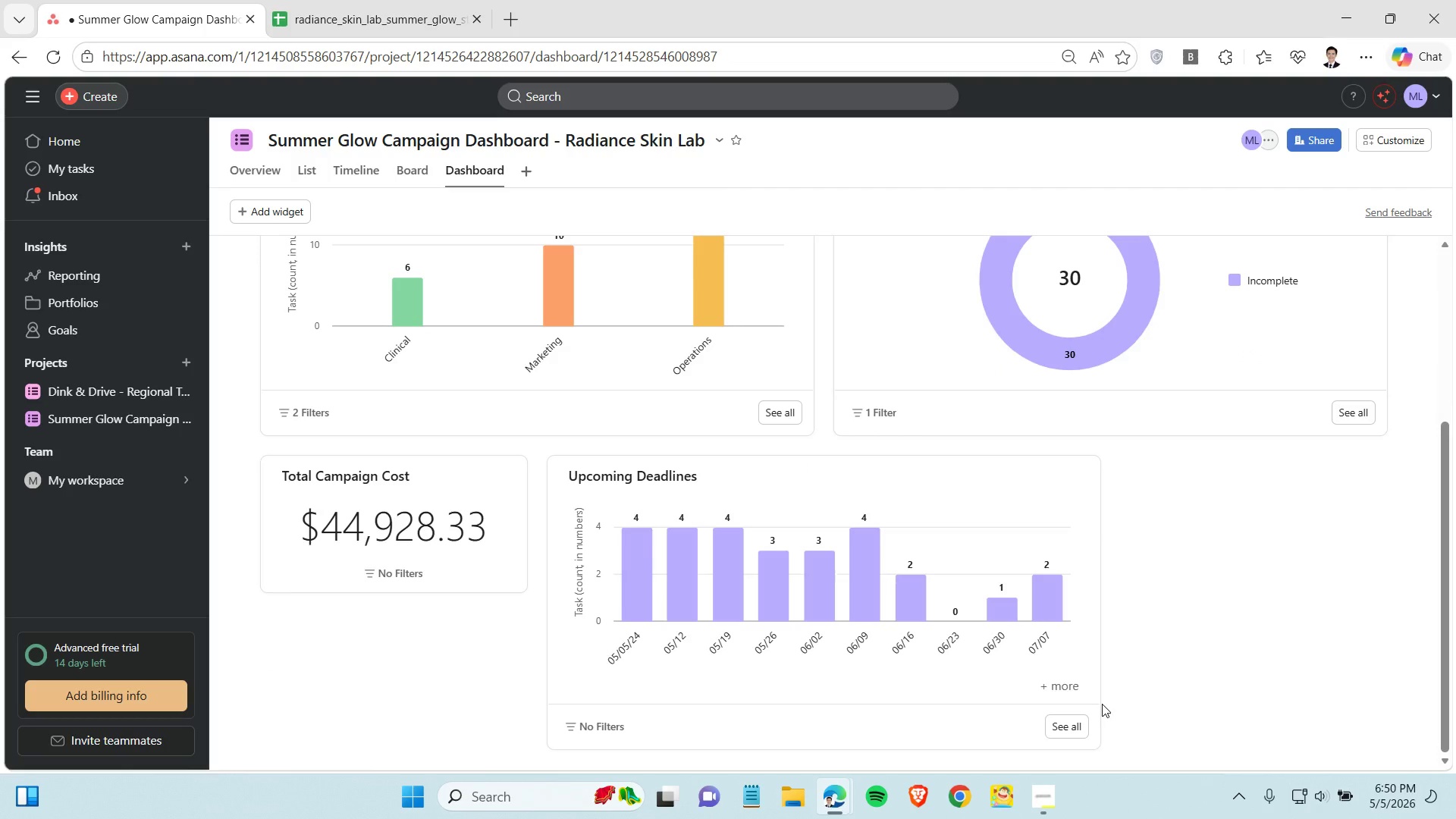 
left_click([1050, 802])